 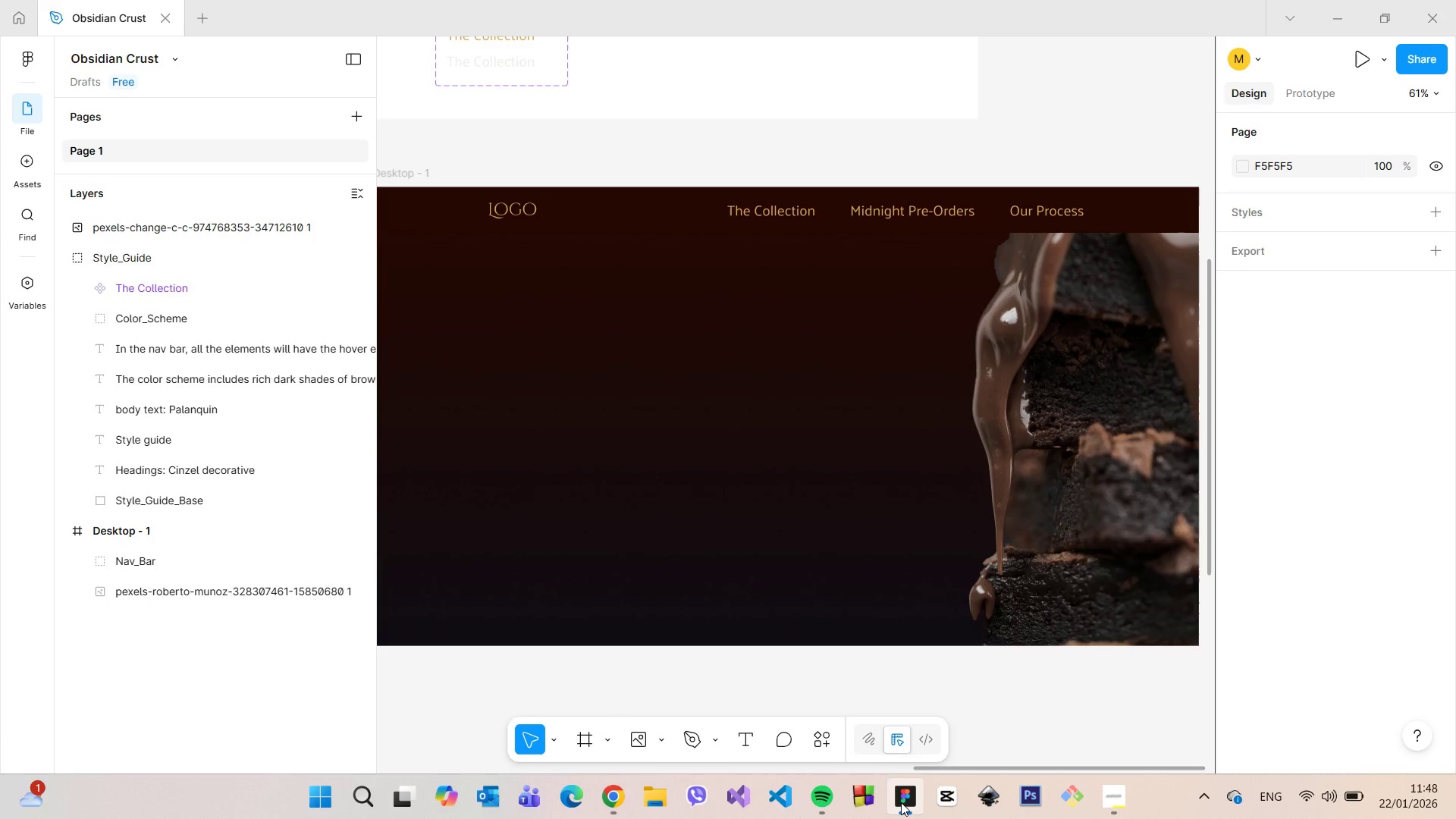 
left_click([736, 738])
 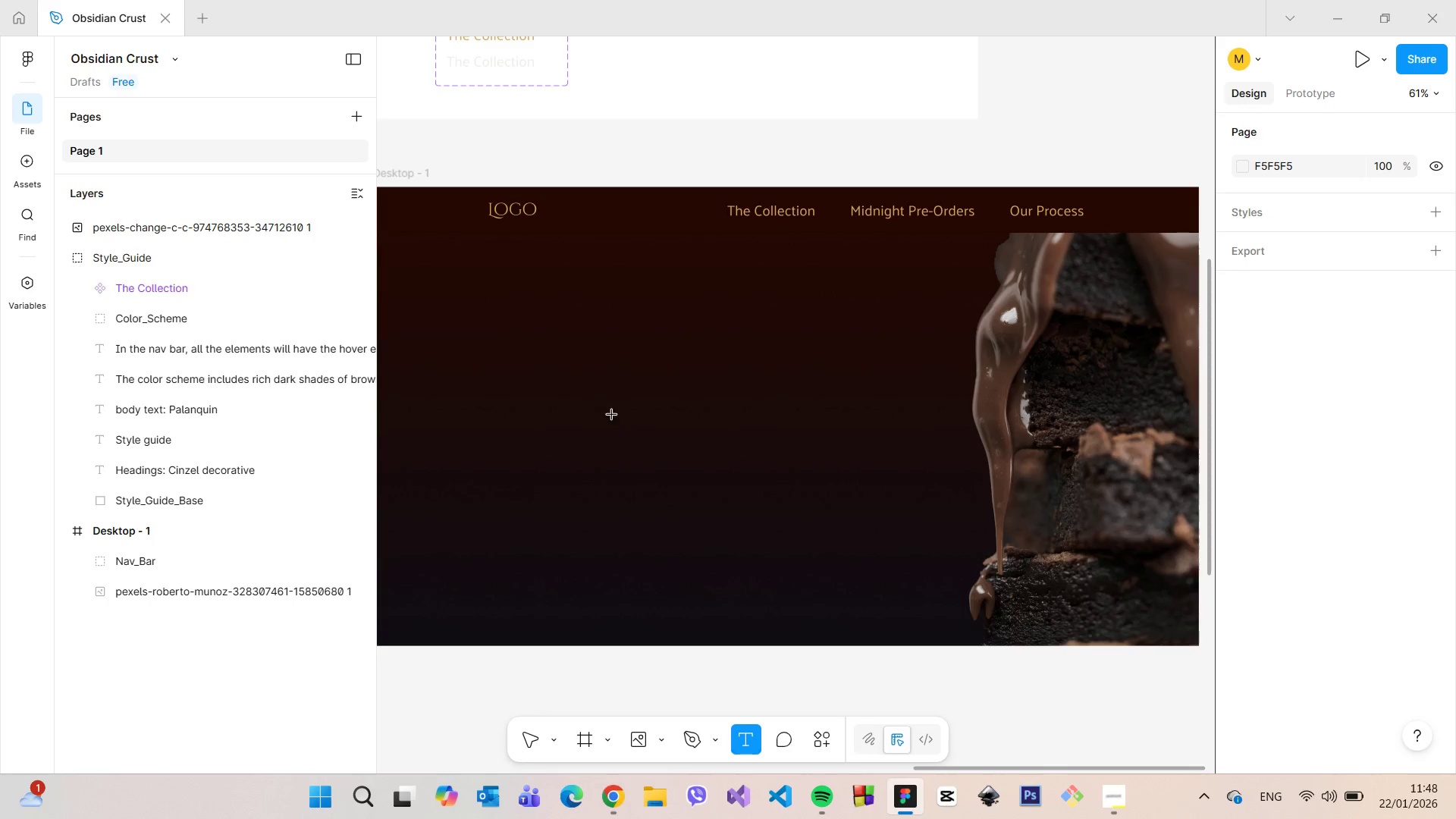 
left_click([587, 400])
 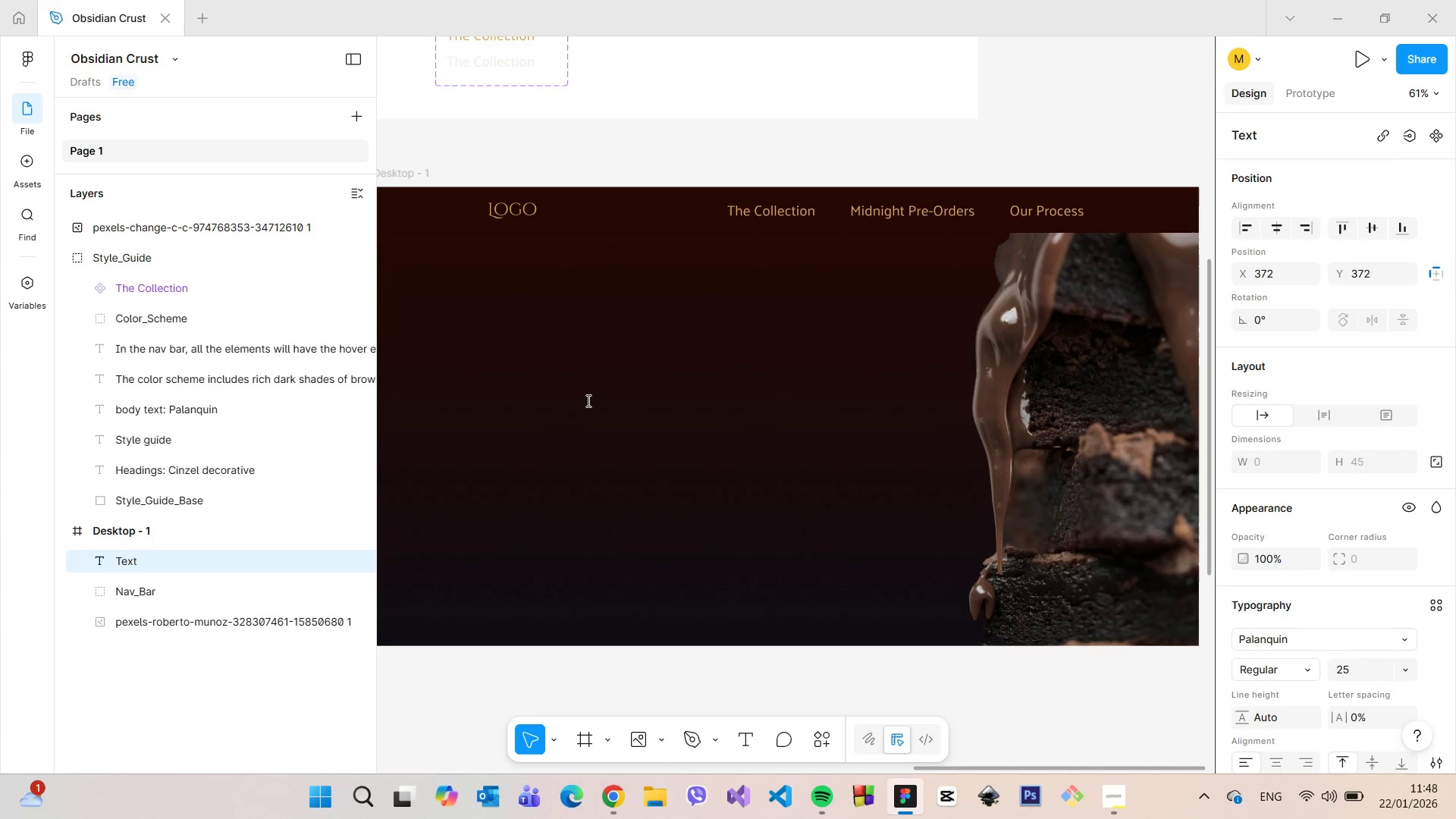 
key(Control+V)
 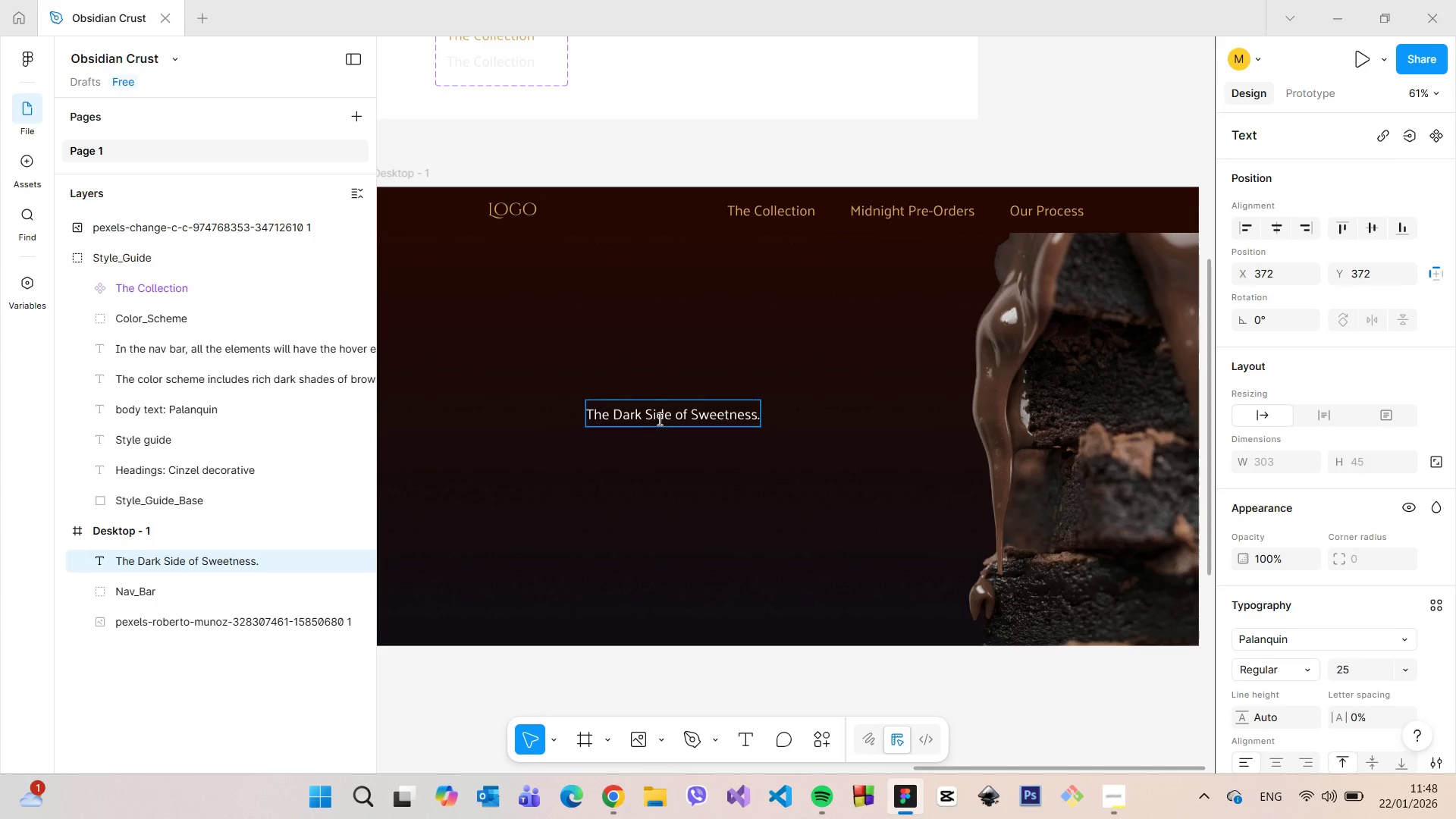 
double_click([657, 413])
 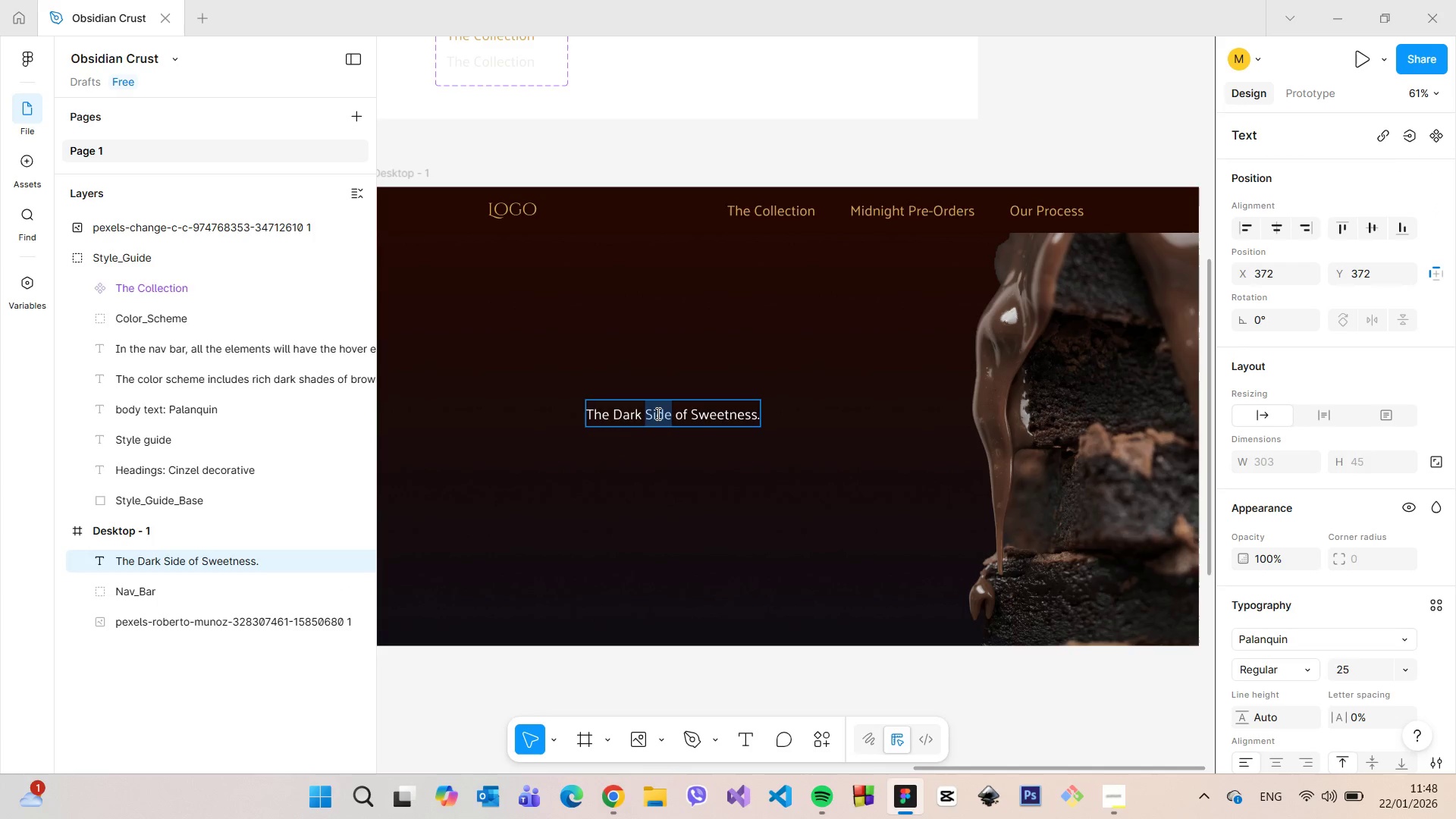 
triple_click([657, 413])
 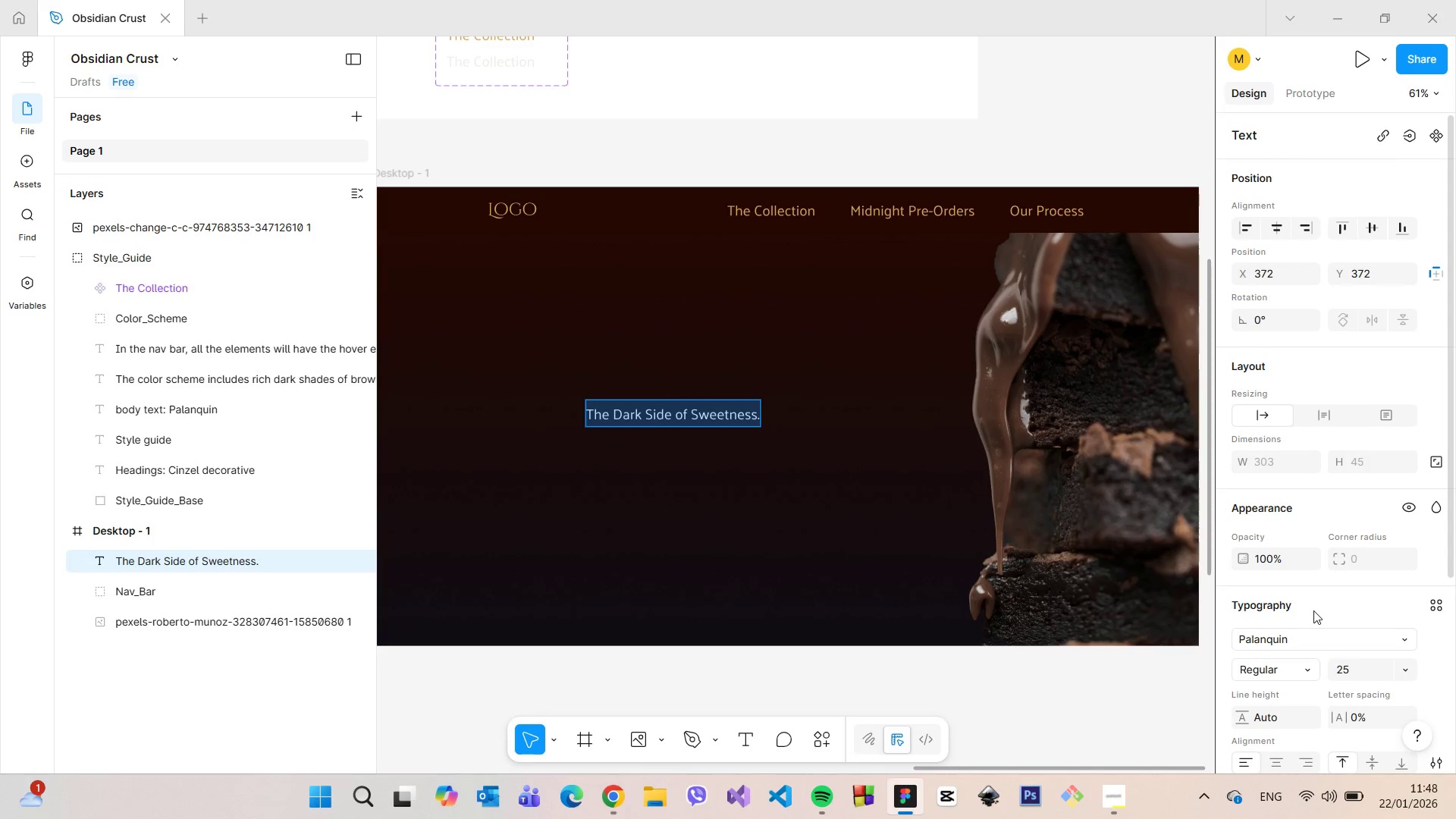 
left_click([1304, 635])
 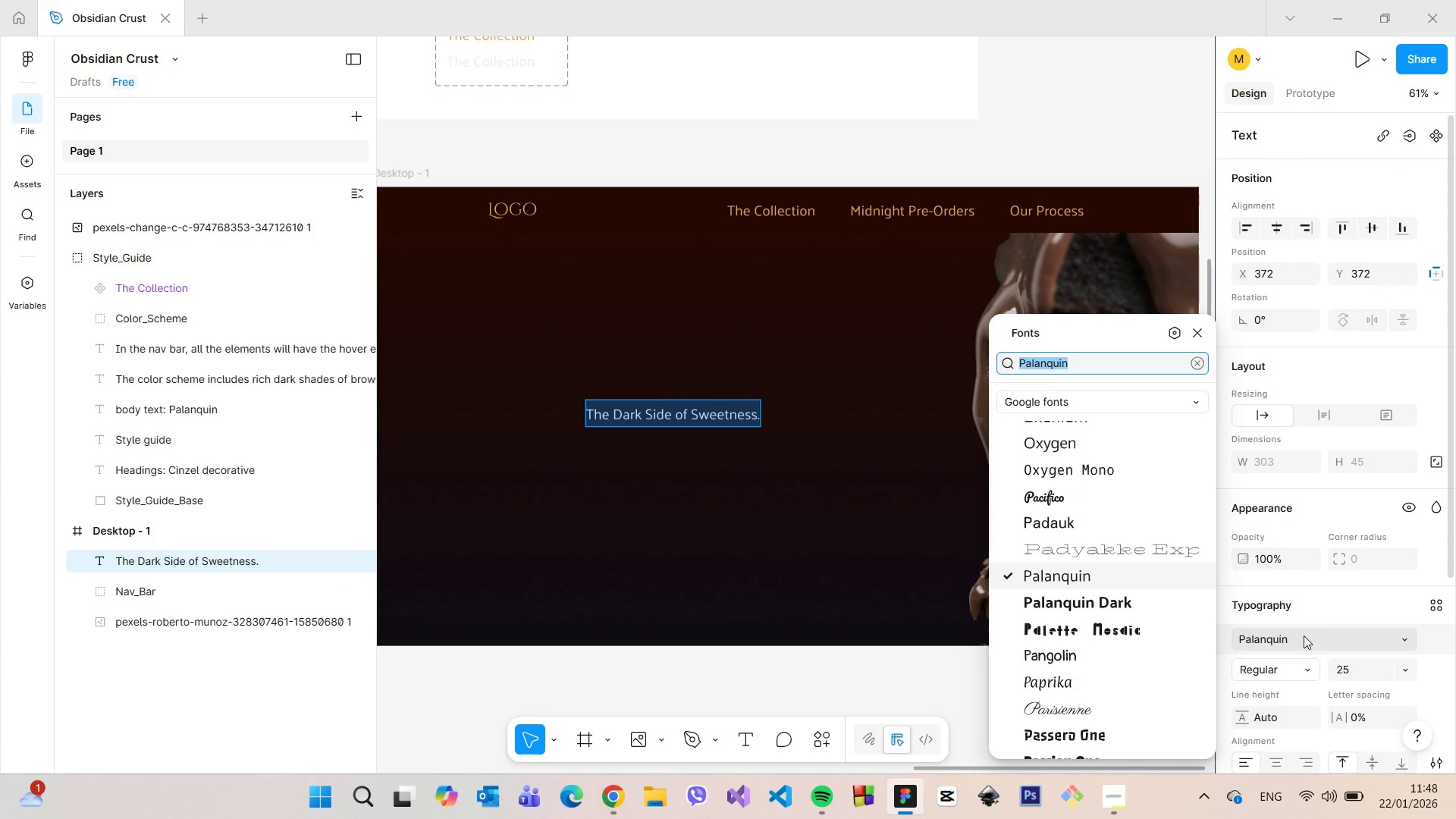 
type(cent)
 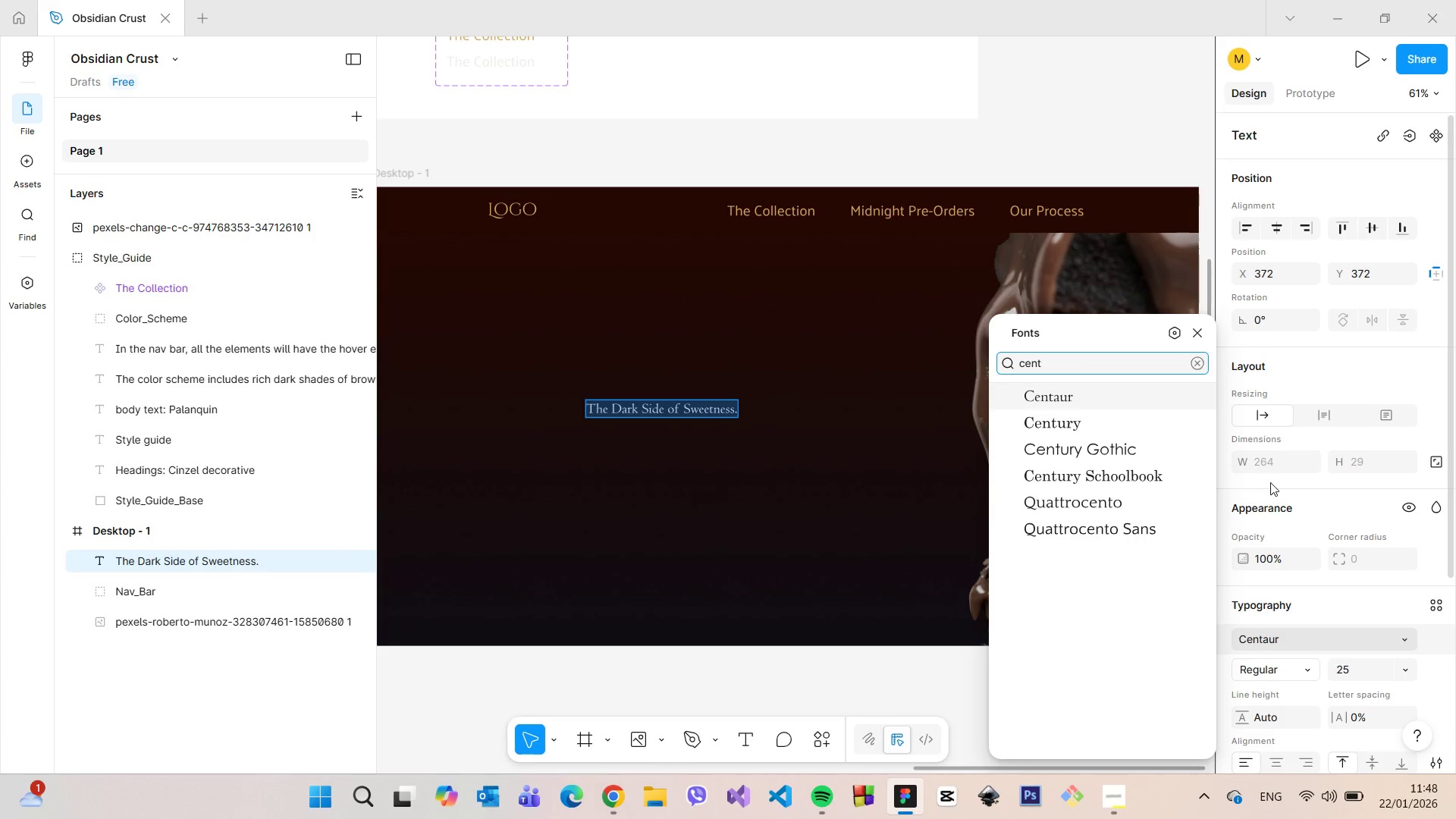 
scroll: coordinate [1128, 187], scroll_direction: down, amount: 2.0
 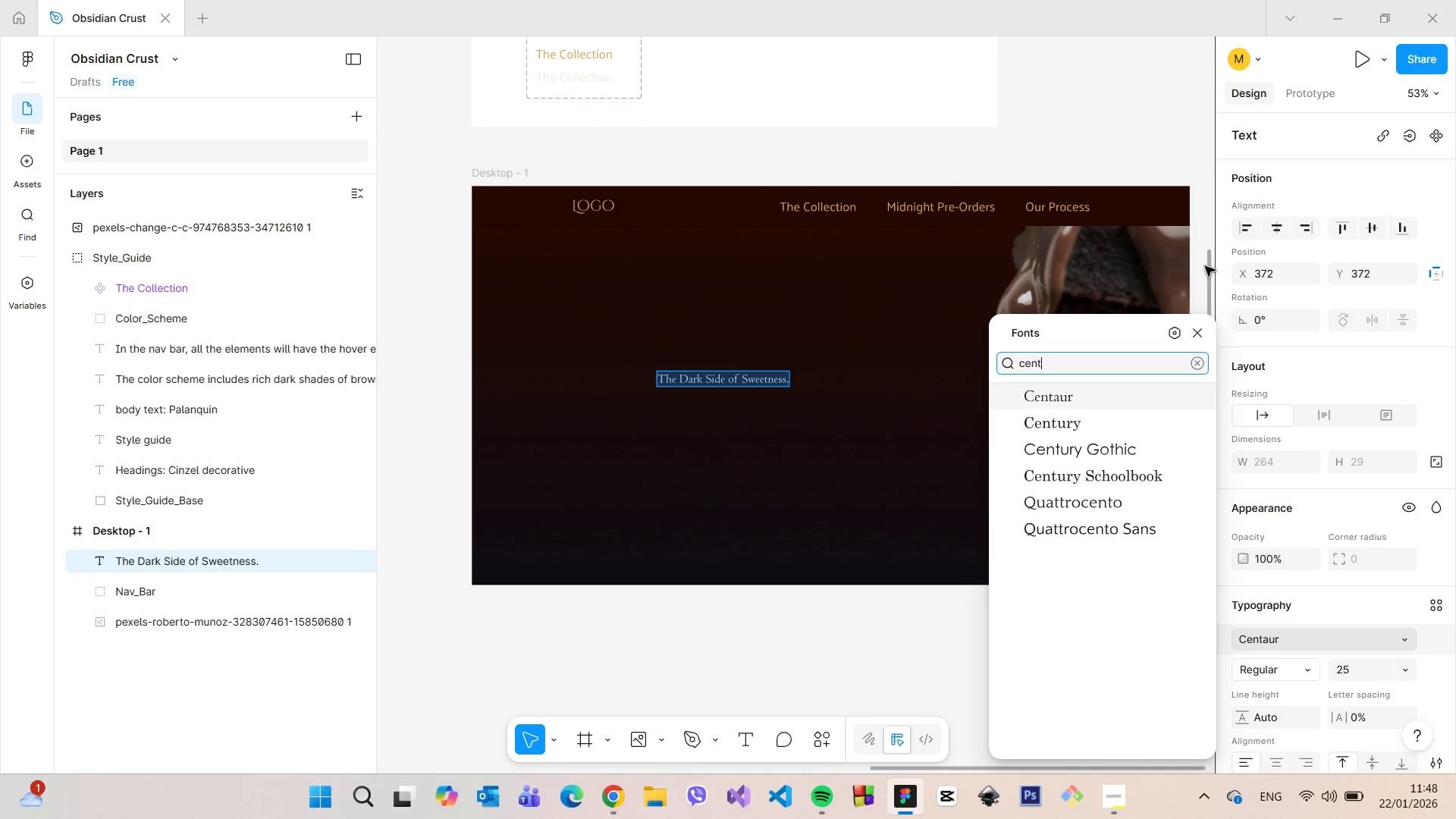 
left_click_drag(start_coordinate=[1207, 266], to_coordinate=[1228, 152])
 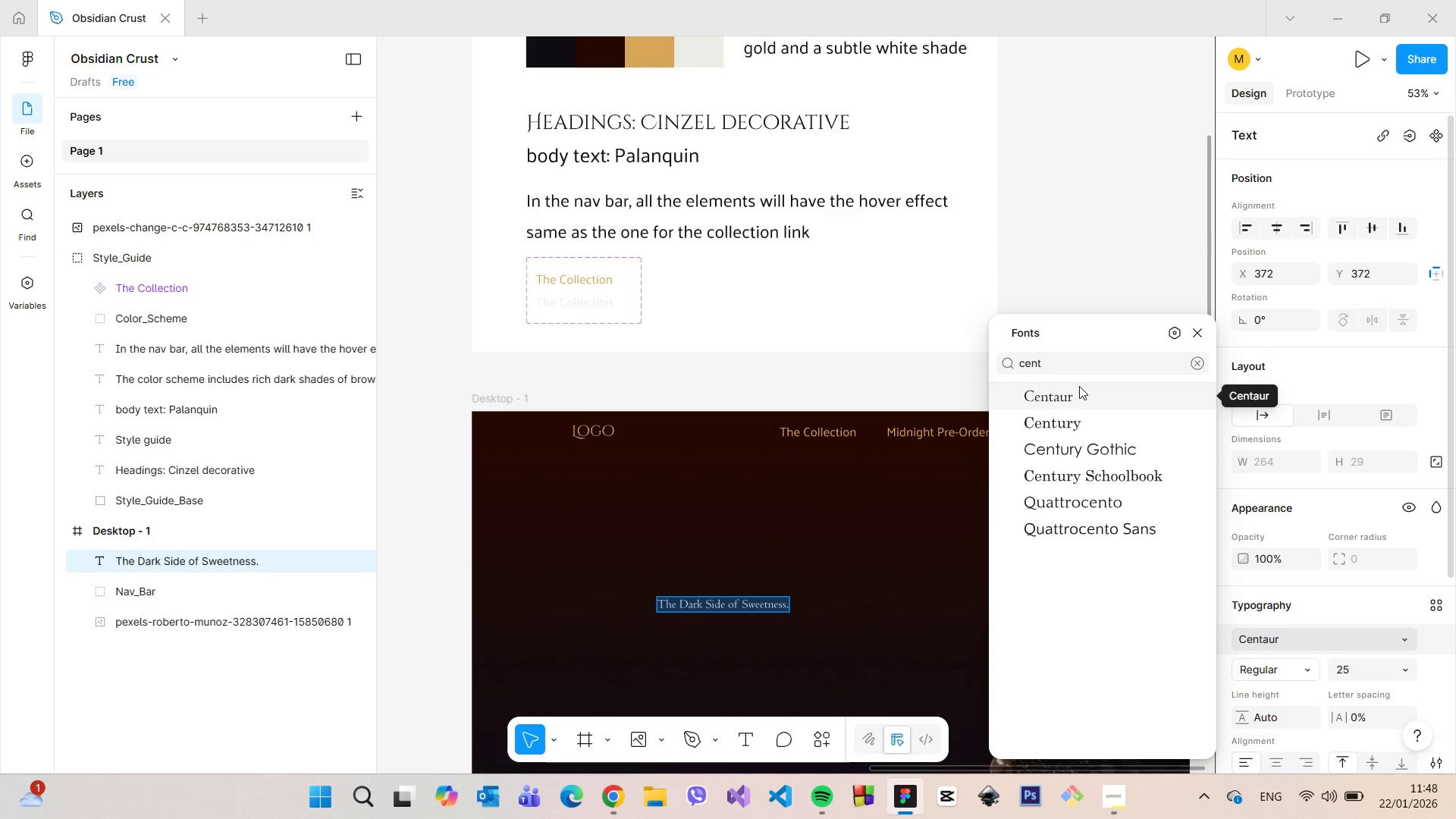 
left_click_drag(start_coordinate=[1063, 369], to_coordinate=[1025, 370])
 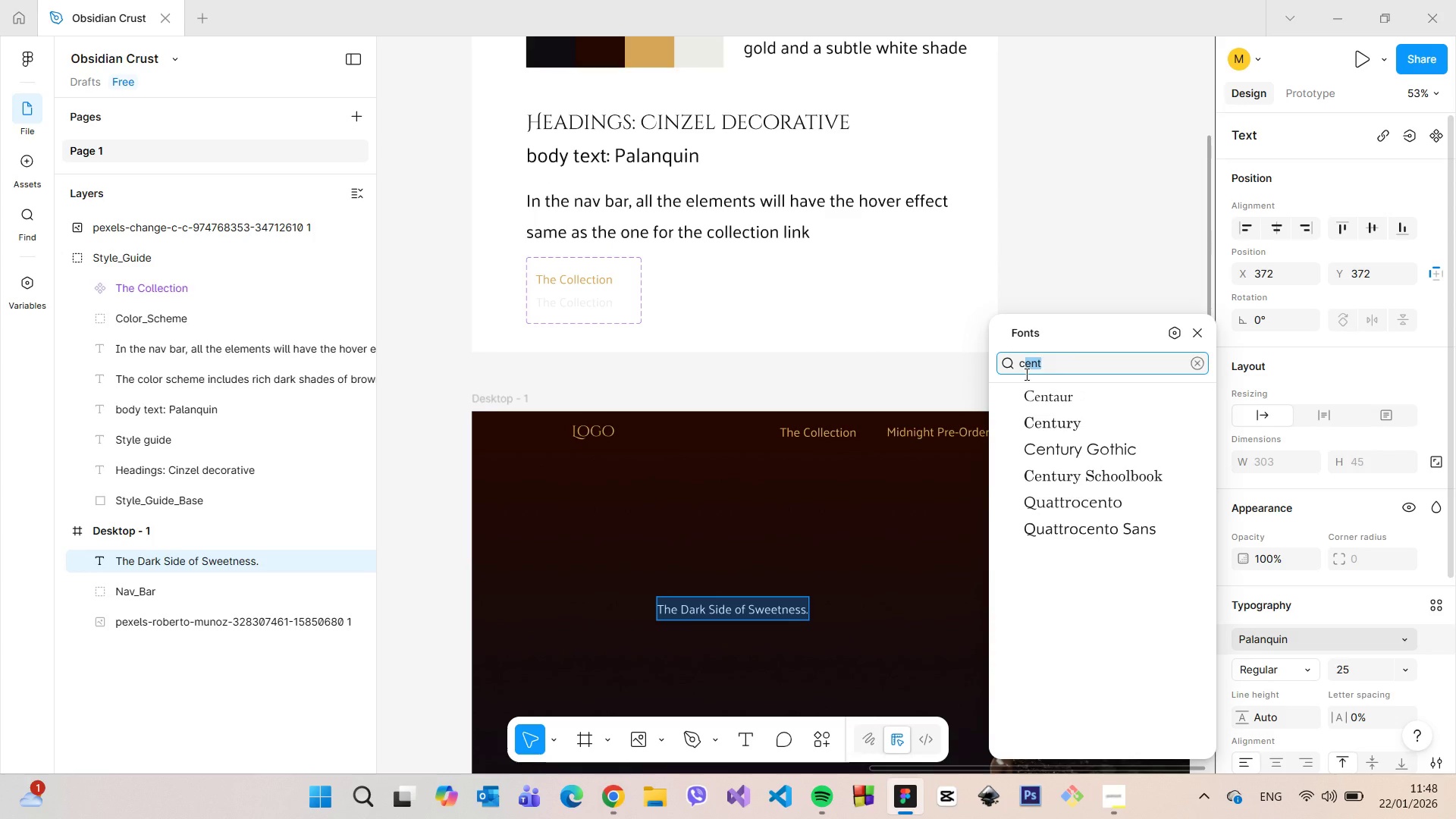 
type(inz)
 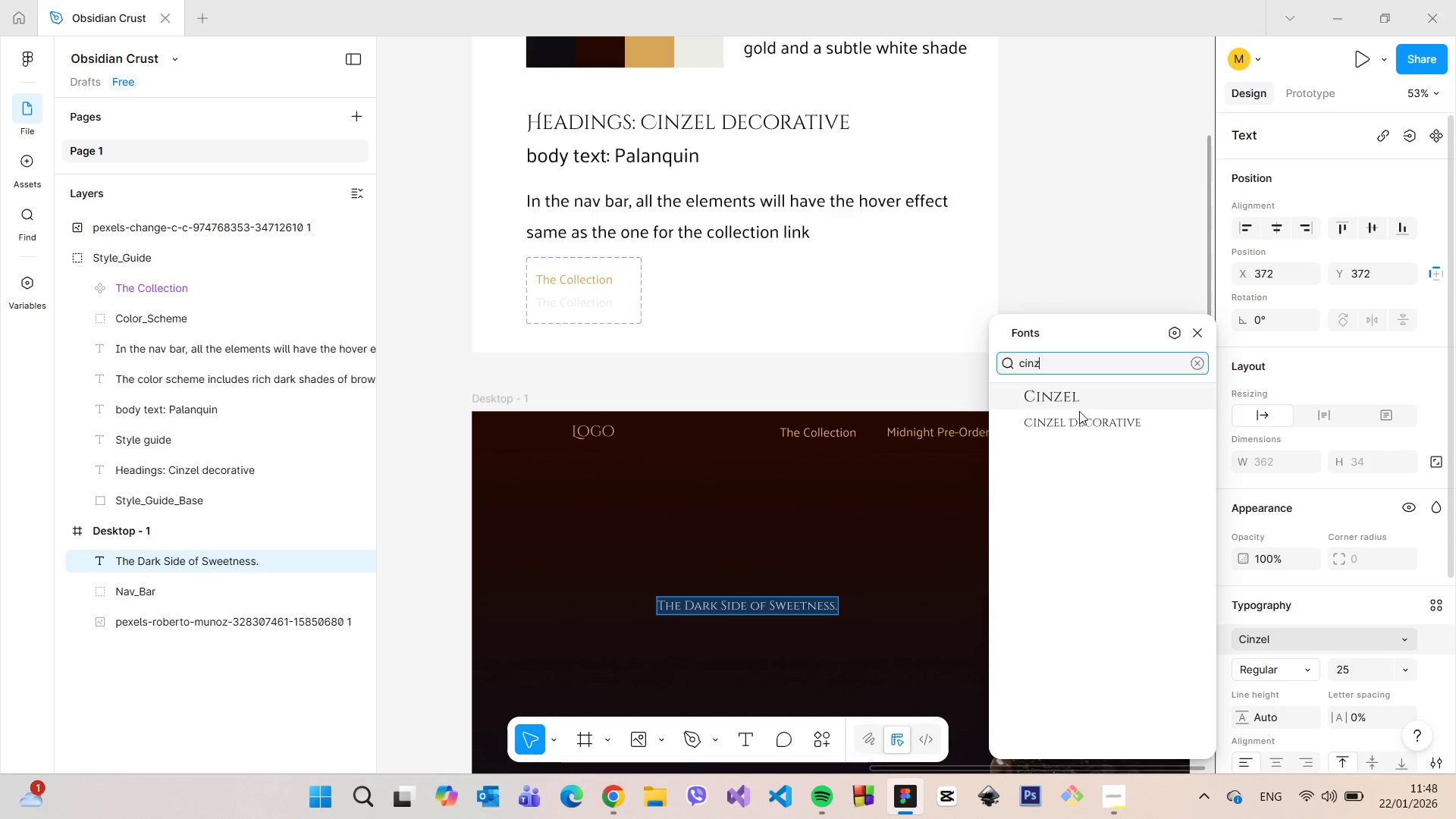 
left_click([1083, 417])
 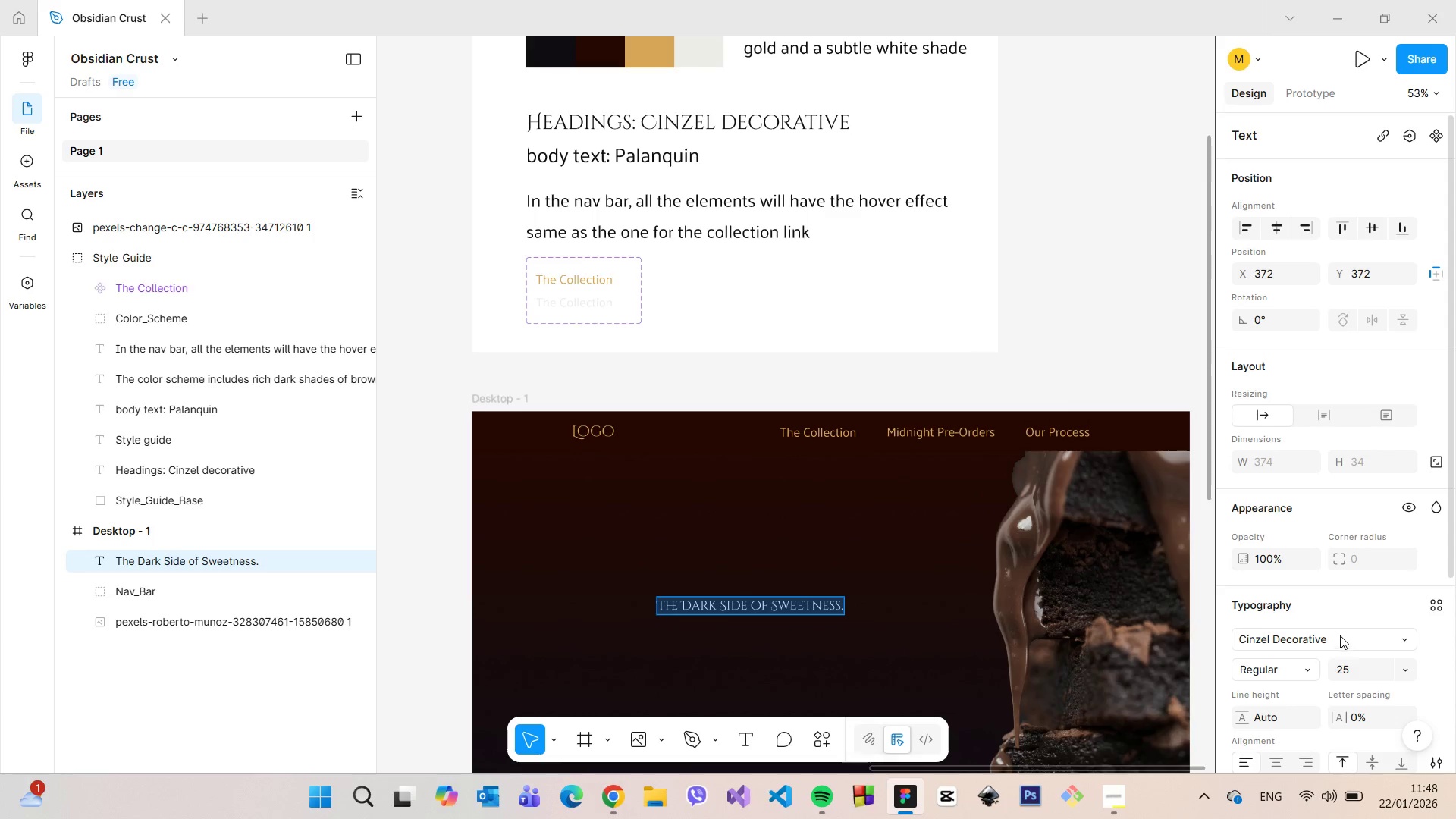 
scroll: coordinate [1288, 671], scroll_direction: down, amount: 4.0
 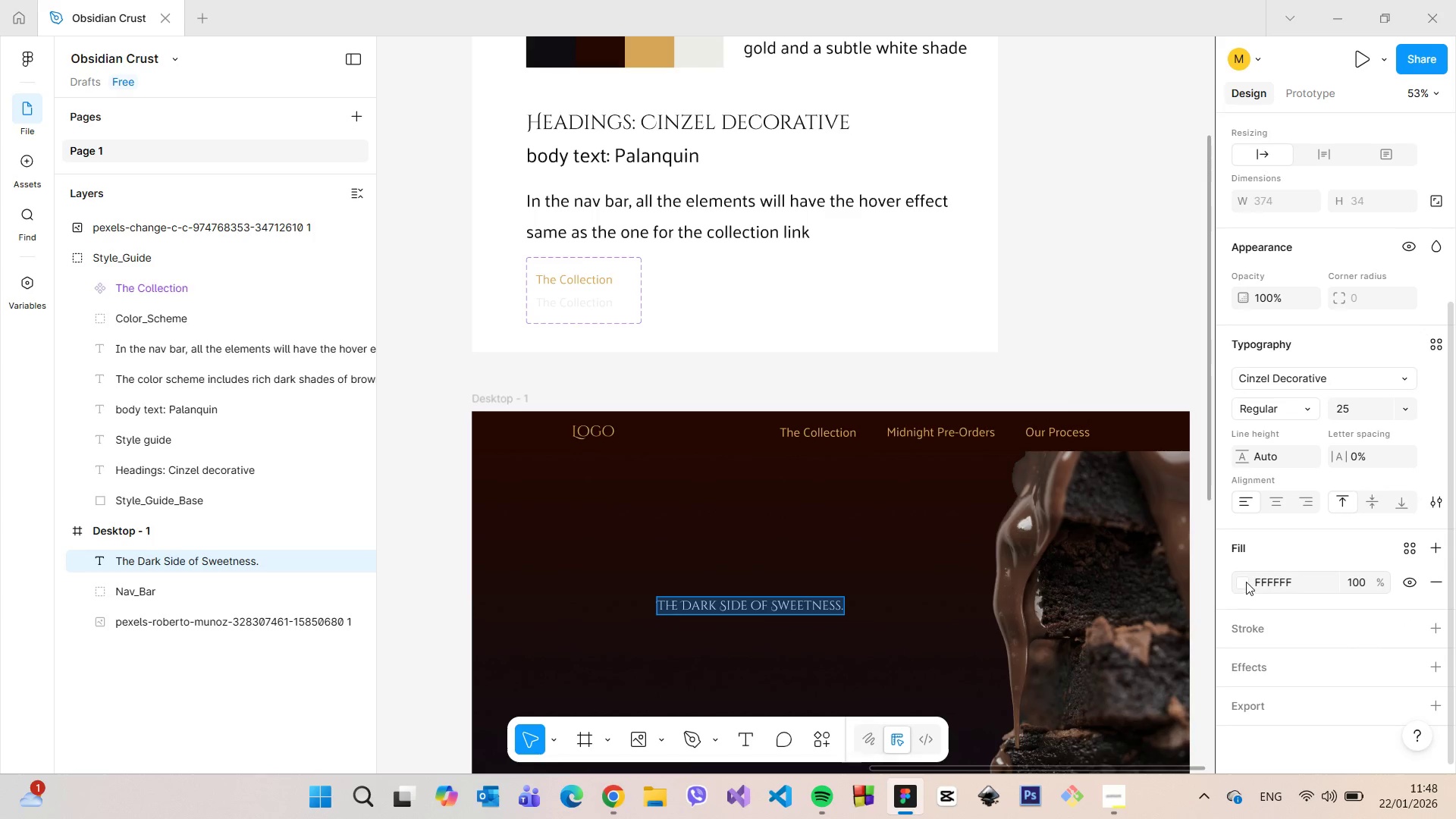 
left_click([1246, 582])
 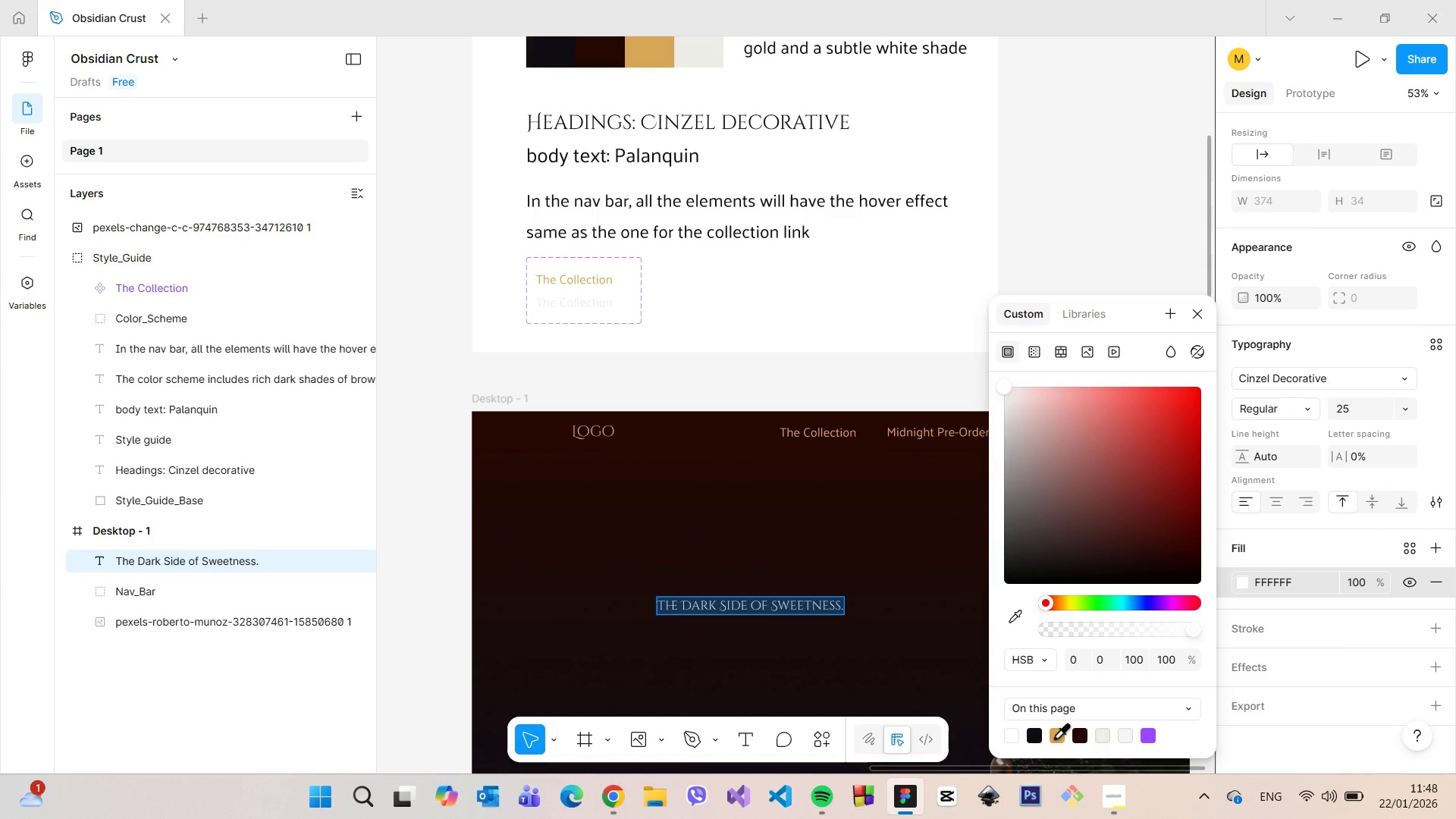 
left_click([1056, 730])
 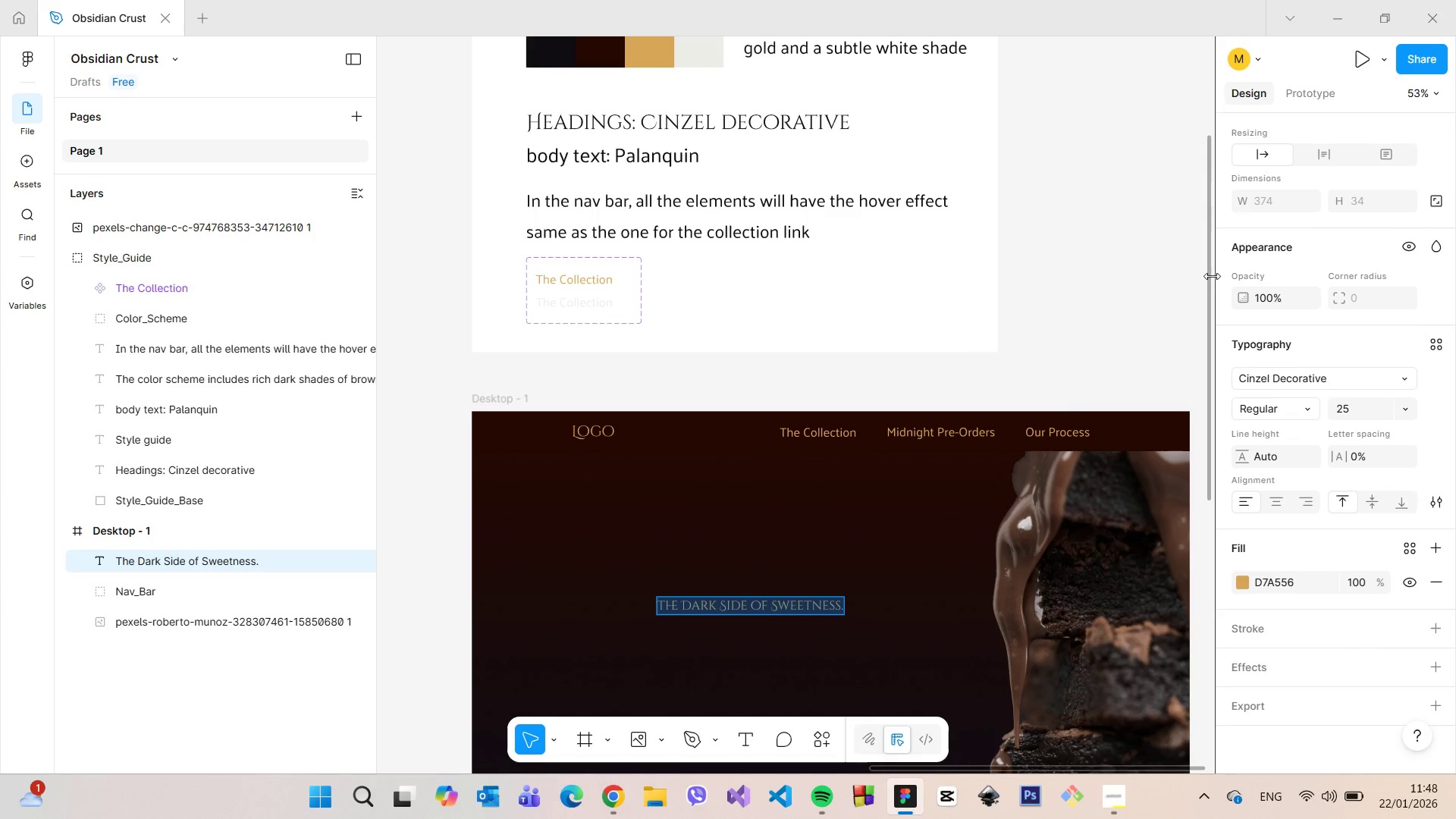 
left_click_drag(start_coordinate=[1208, 274], to_coordinate=[1213, 411])
 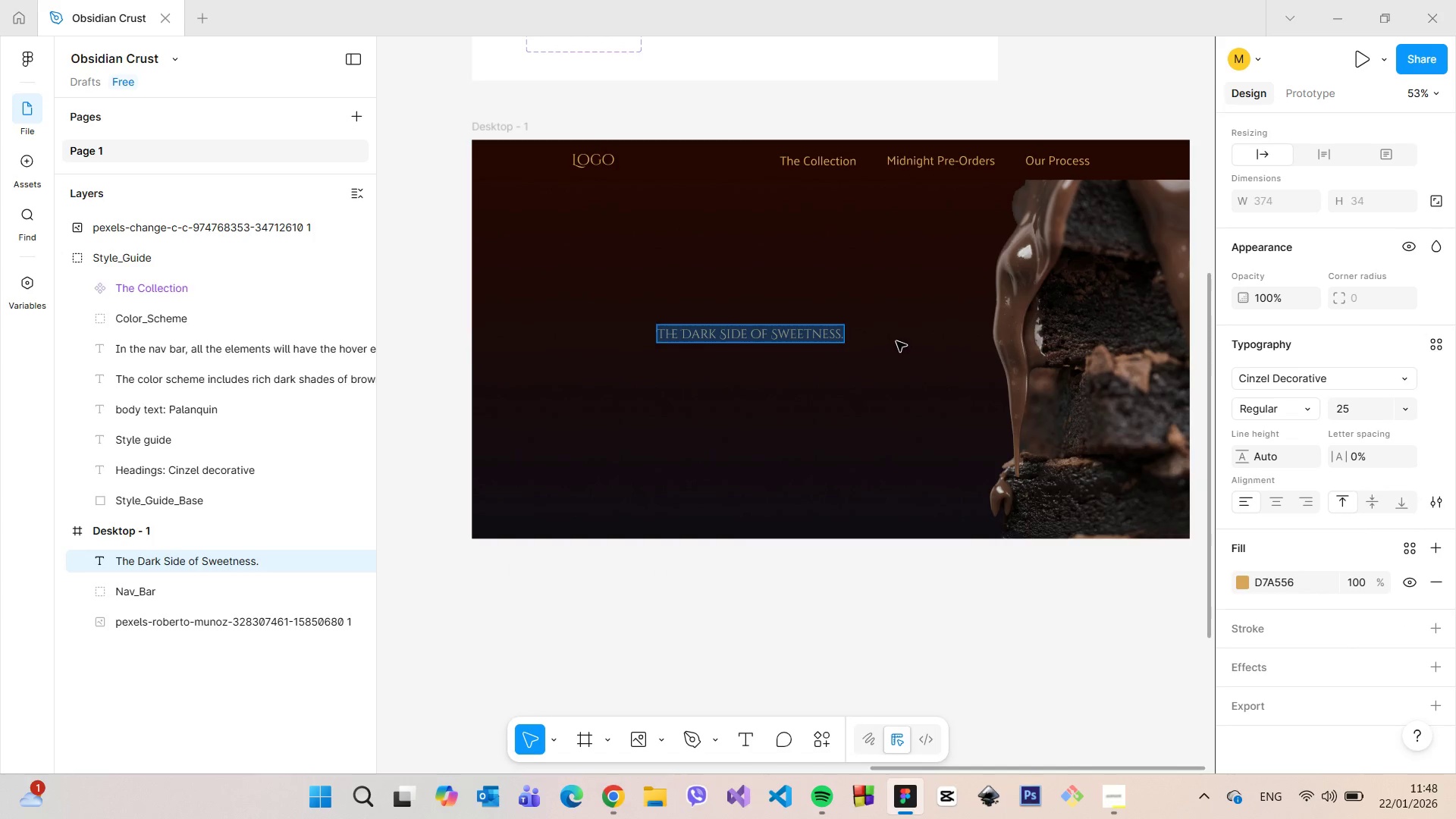 
left_click([896, 341])
 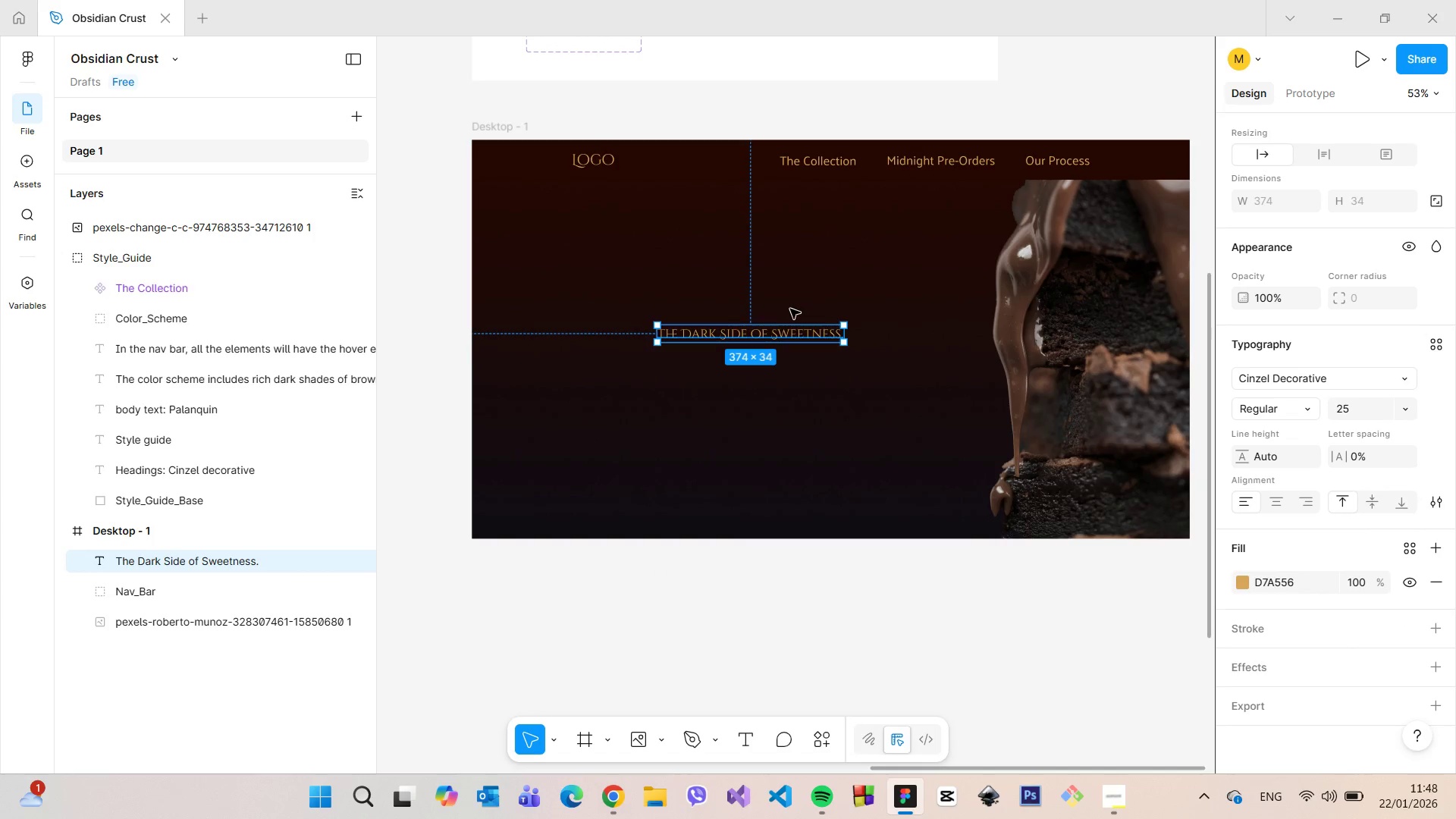 
scroll: coordinate [790, 309], scroll_direction: up, amount: 3.0
 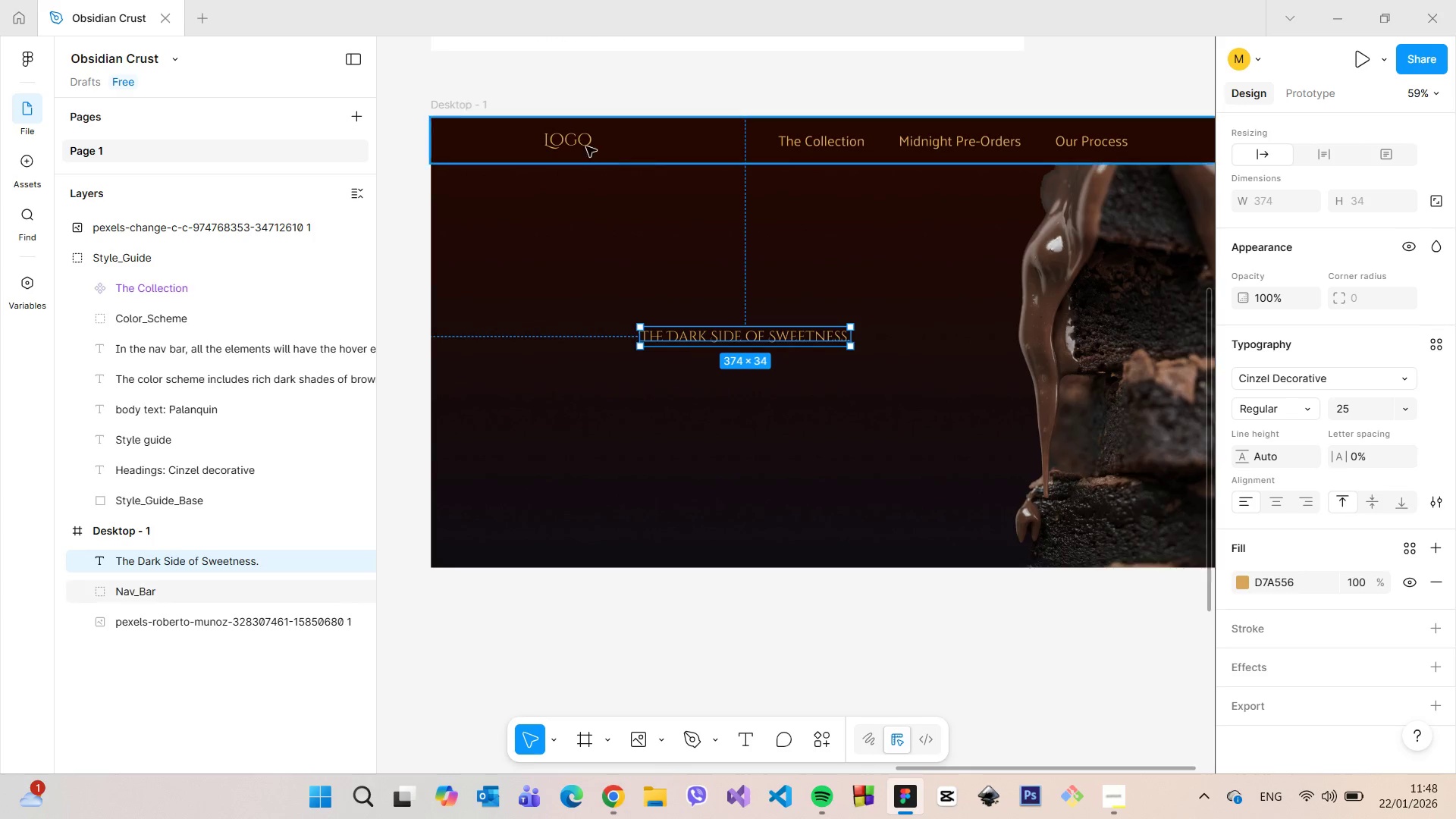 
double_click([582, 143])
 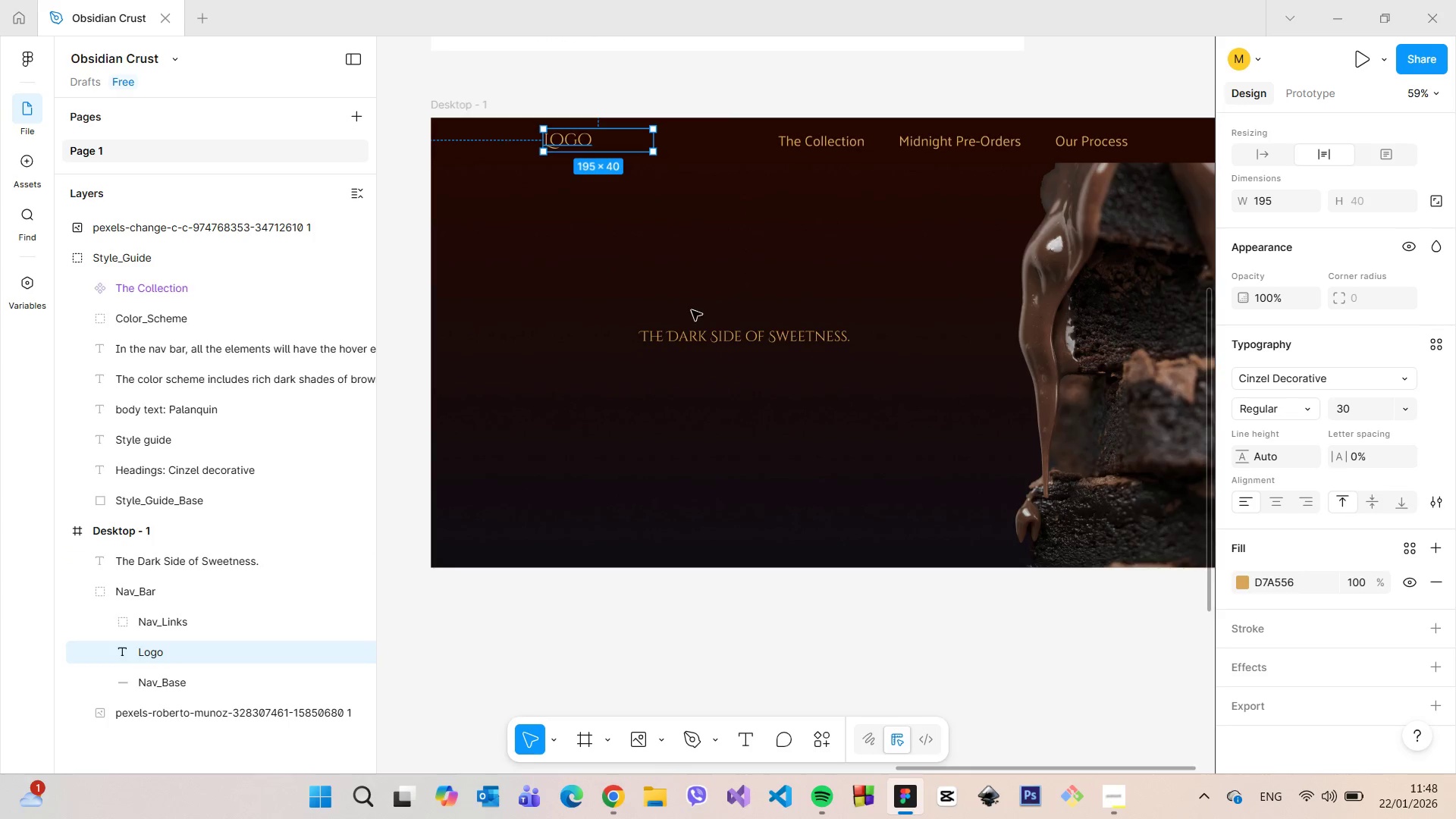 
double_click([704, 342])
 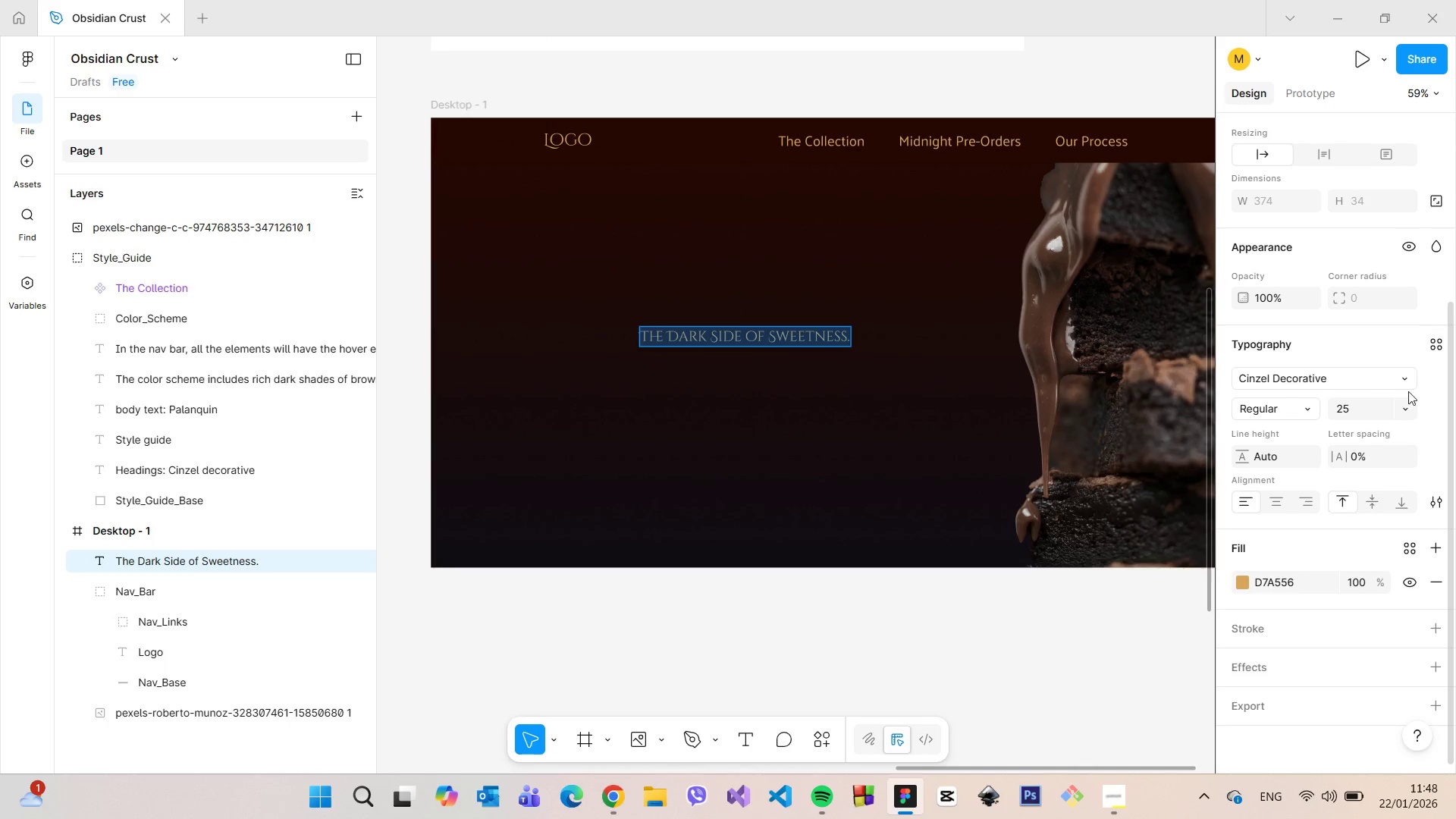 
left_click([1356, 403])
 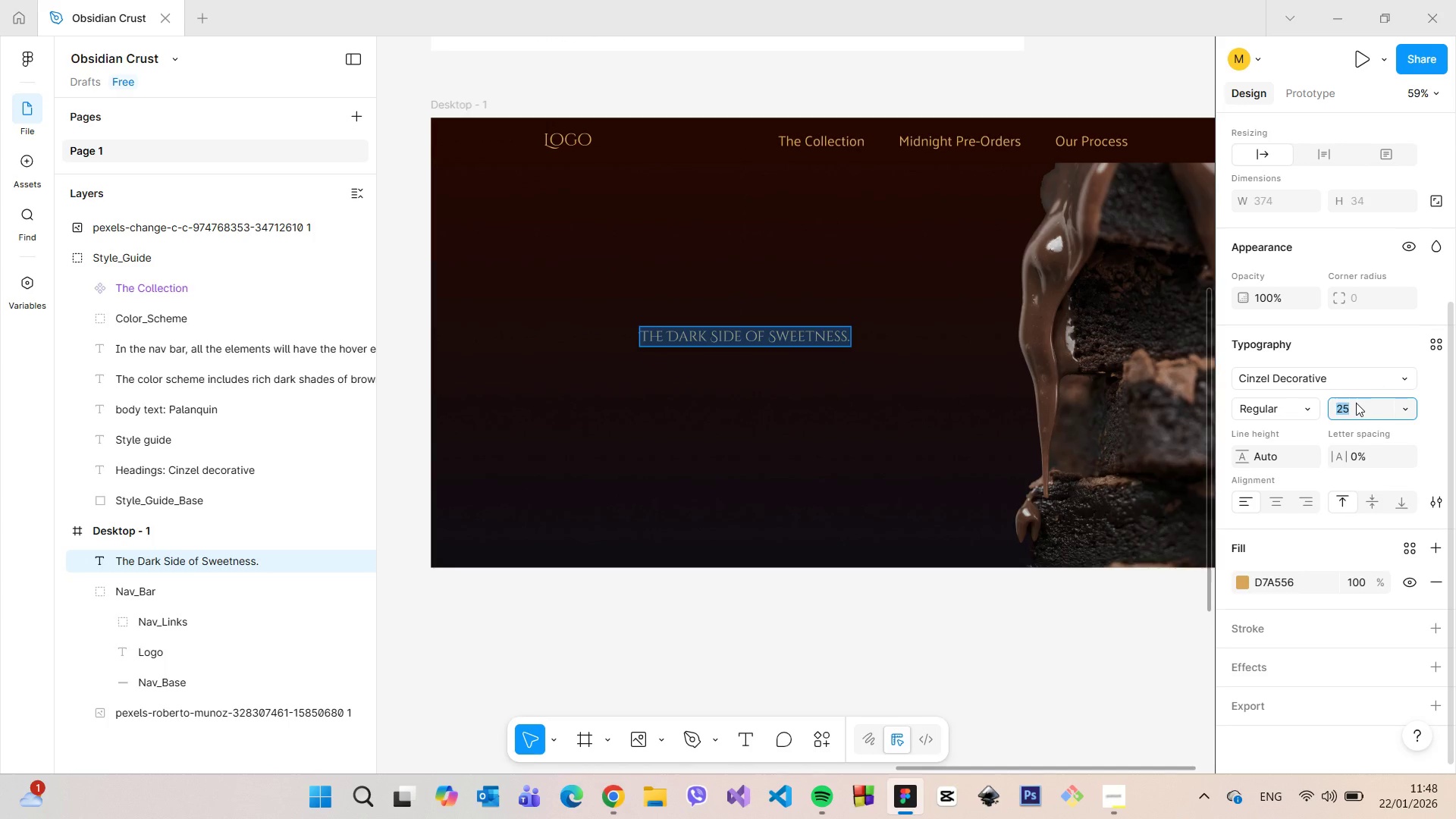 
type(40)
 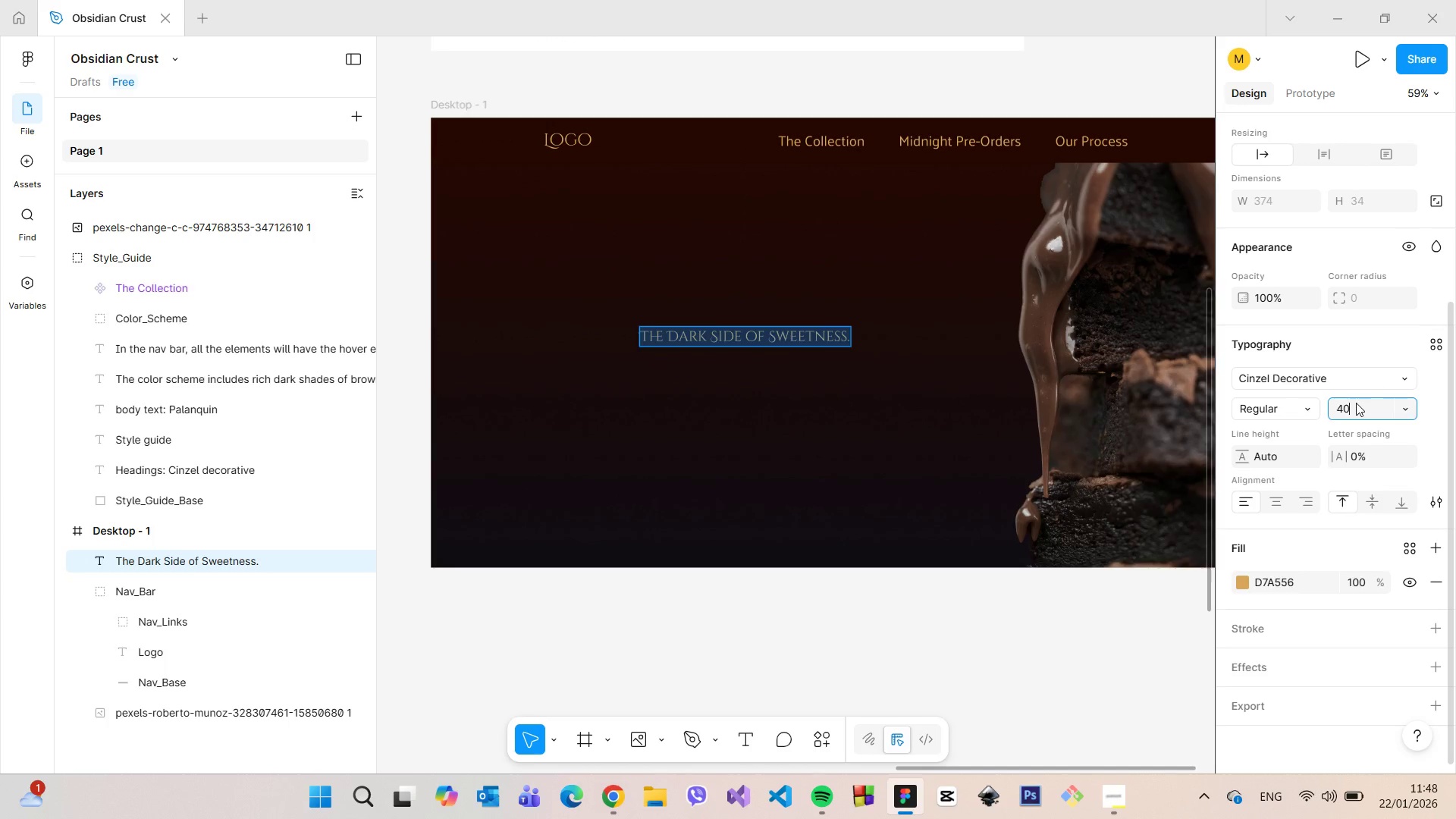 
key(Enter)
 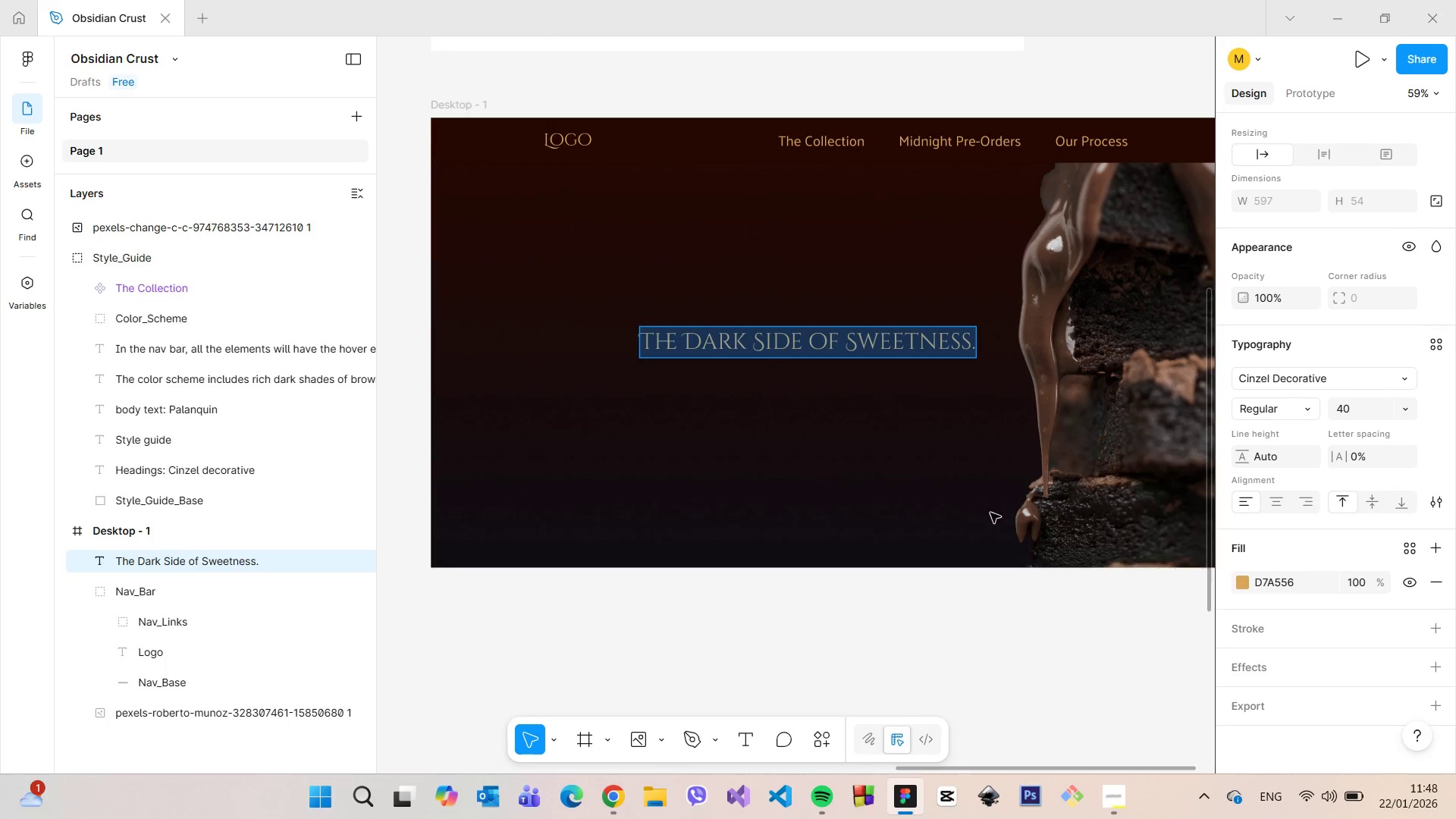 
left_click([940, 475])
 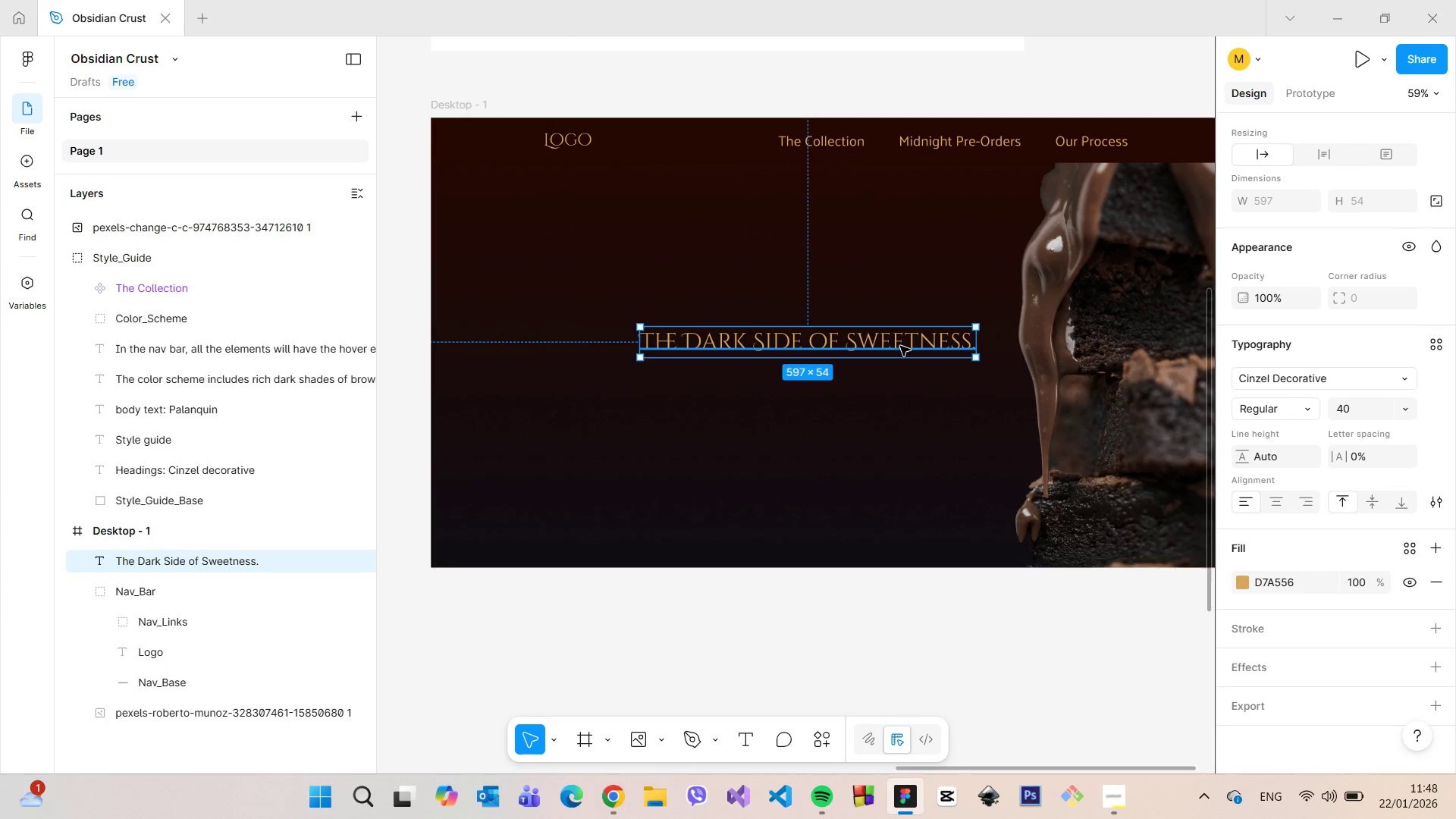 
left_click_drag(start_coordinate=[898, 345], to_coordinate=[800, 269])
 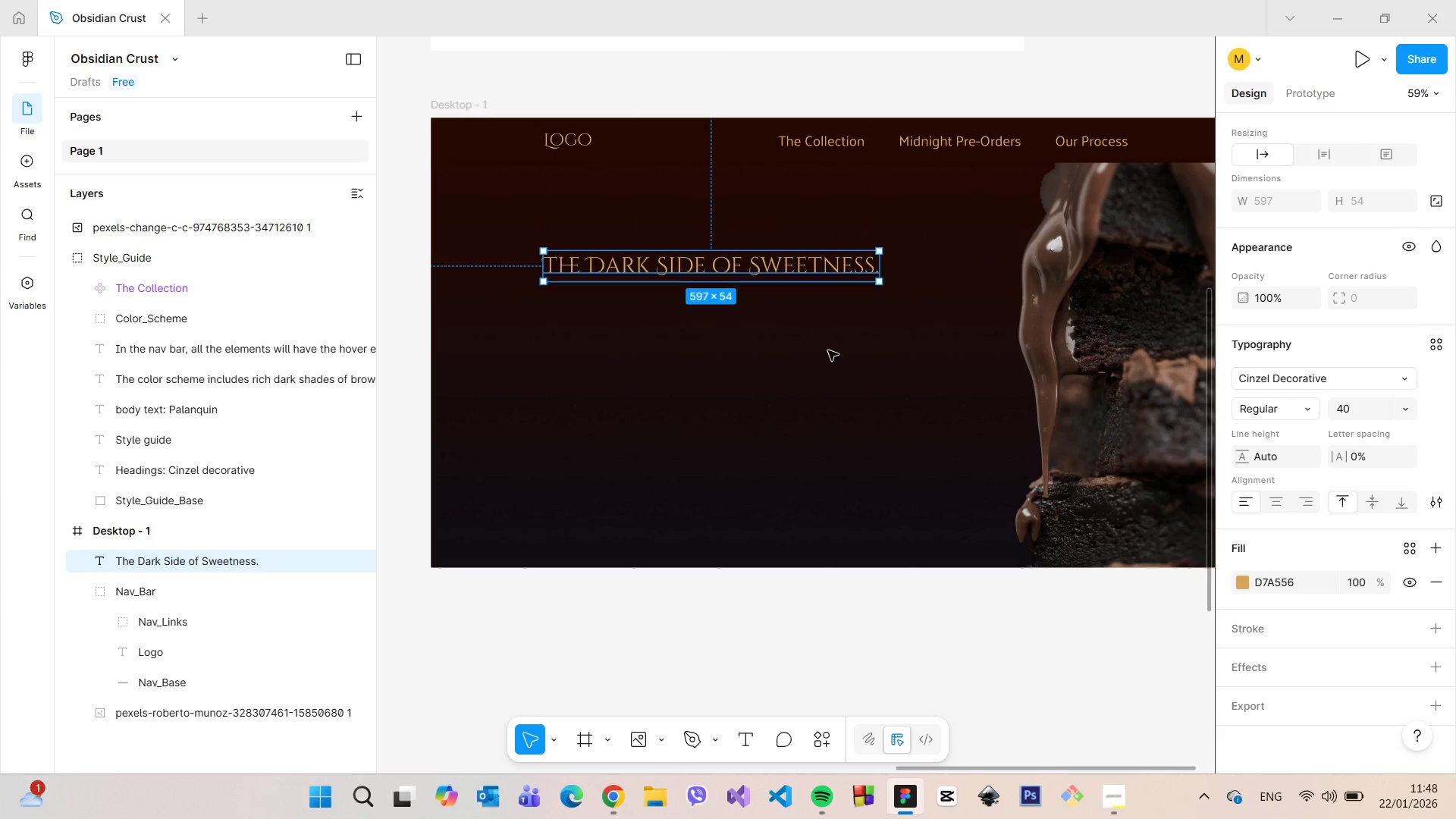 
left_click([828, 350])
 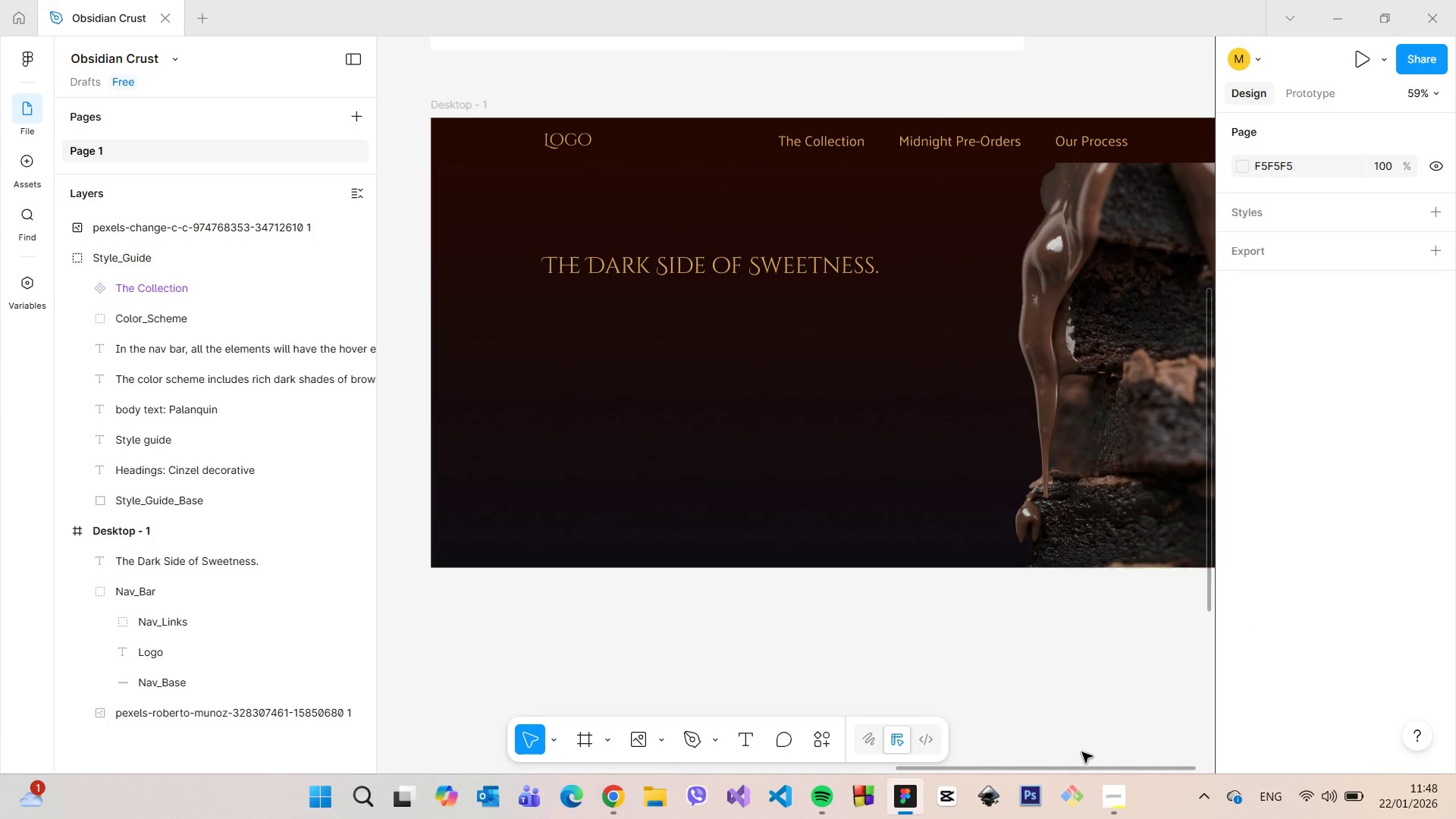 
left_click([1105, 795])